 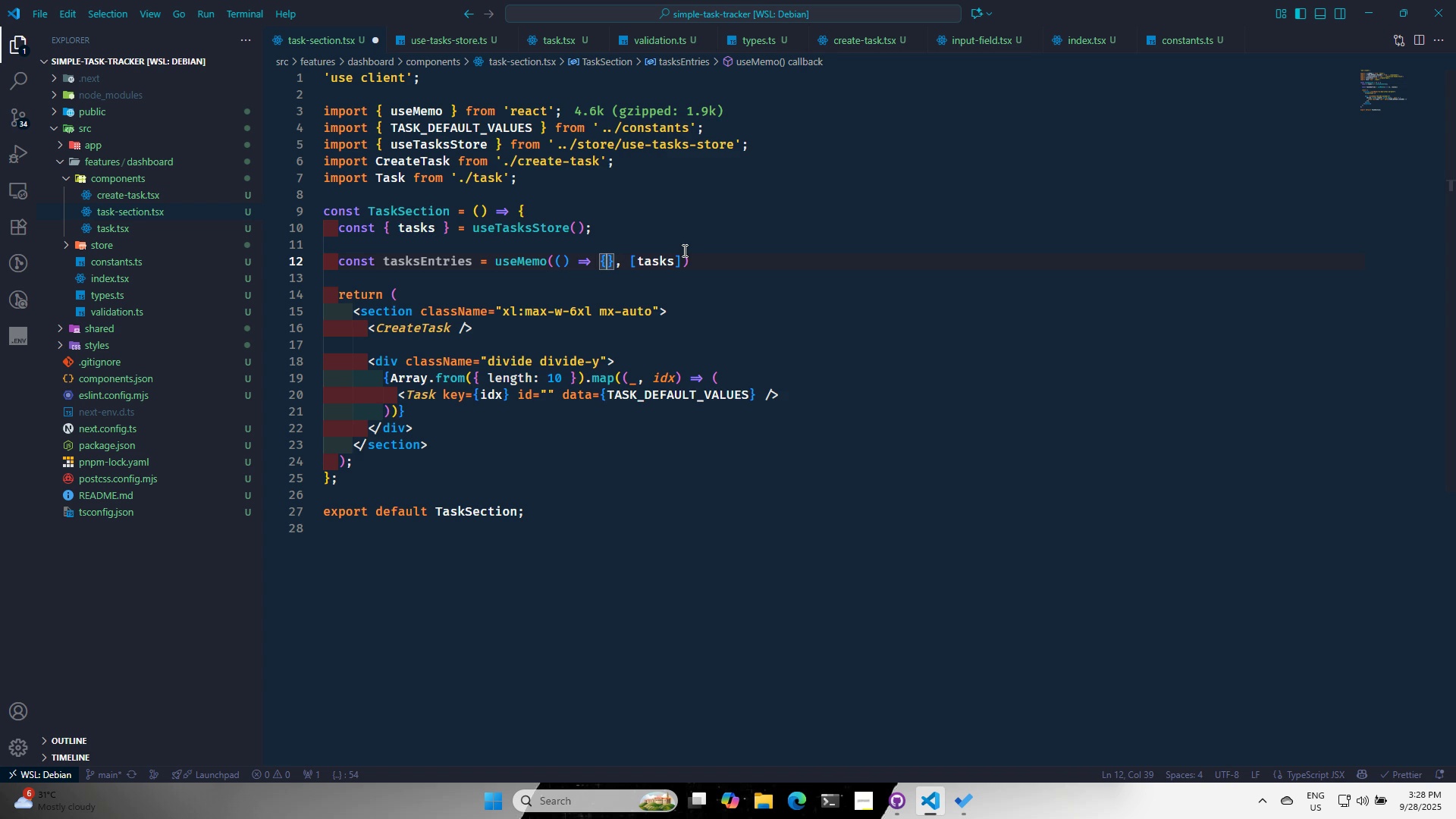 
key(Enter)
 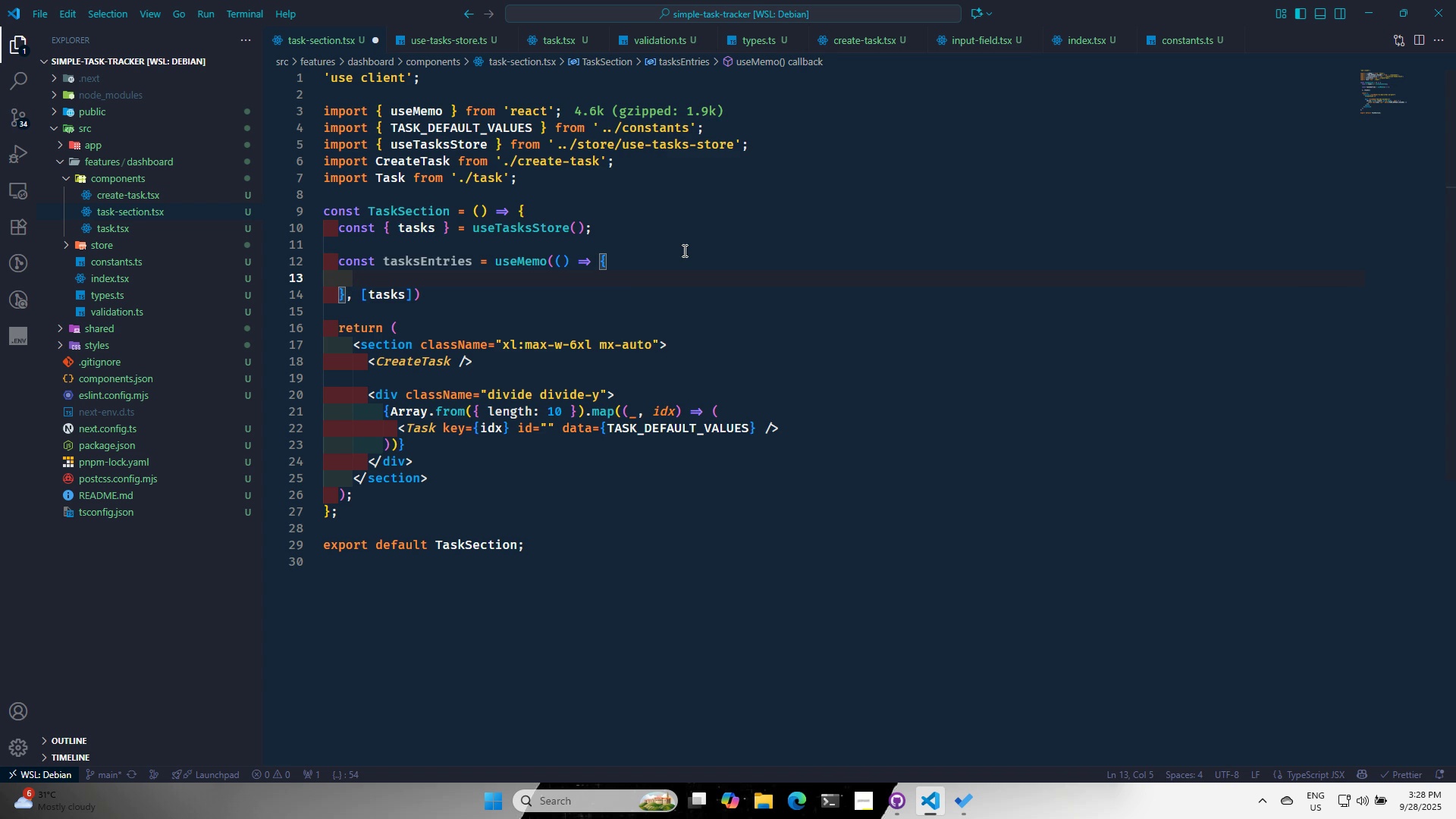 
wait(8.89)
 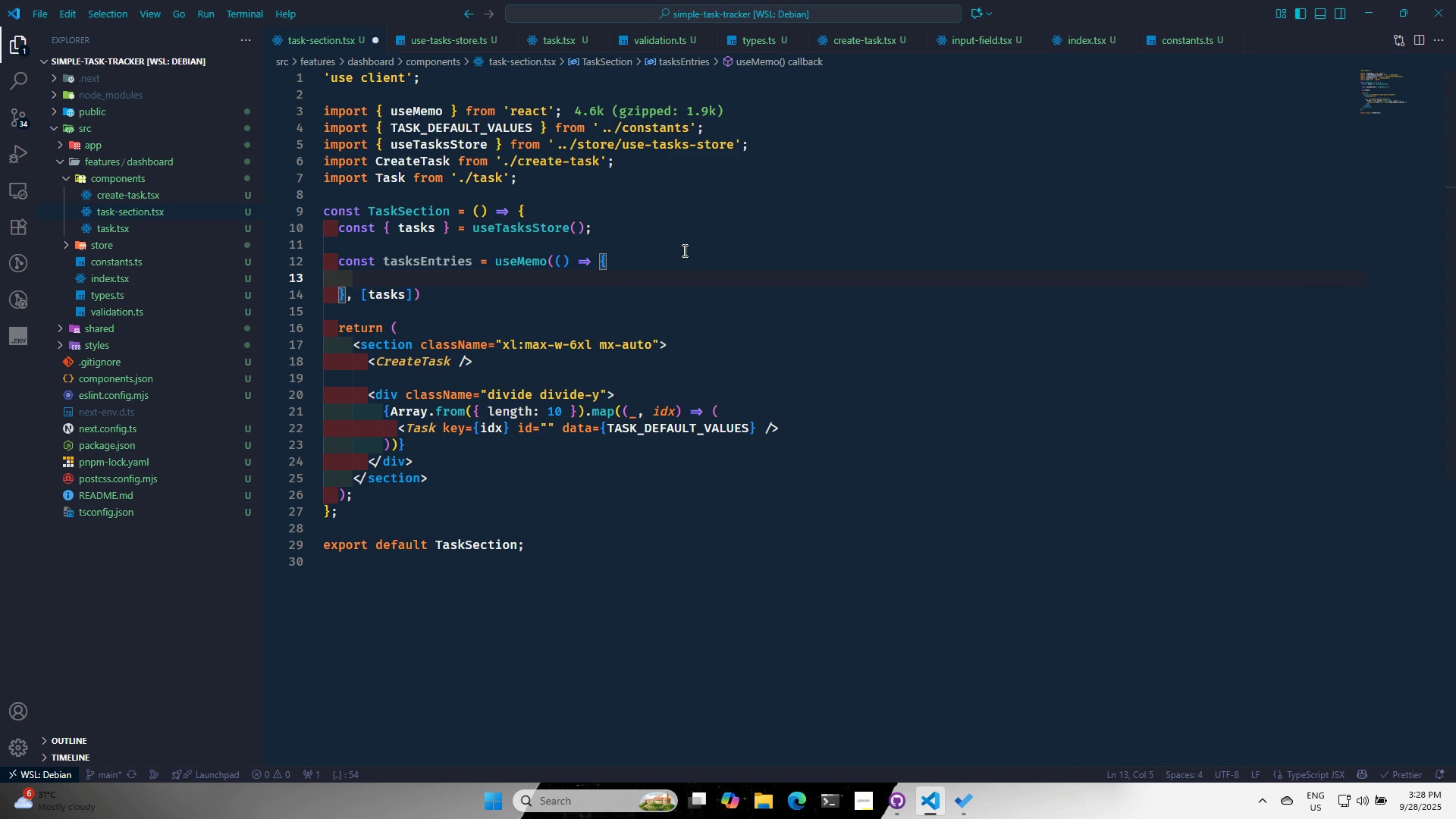 
type(ret)
 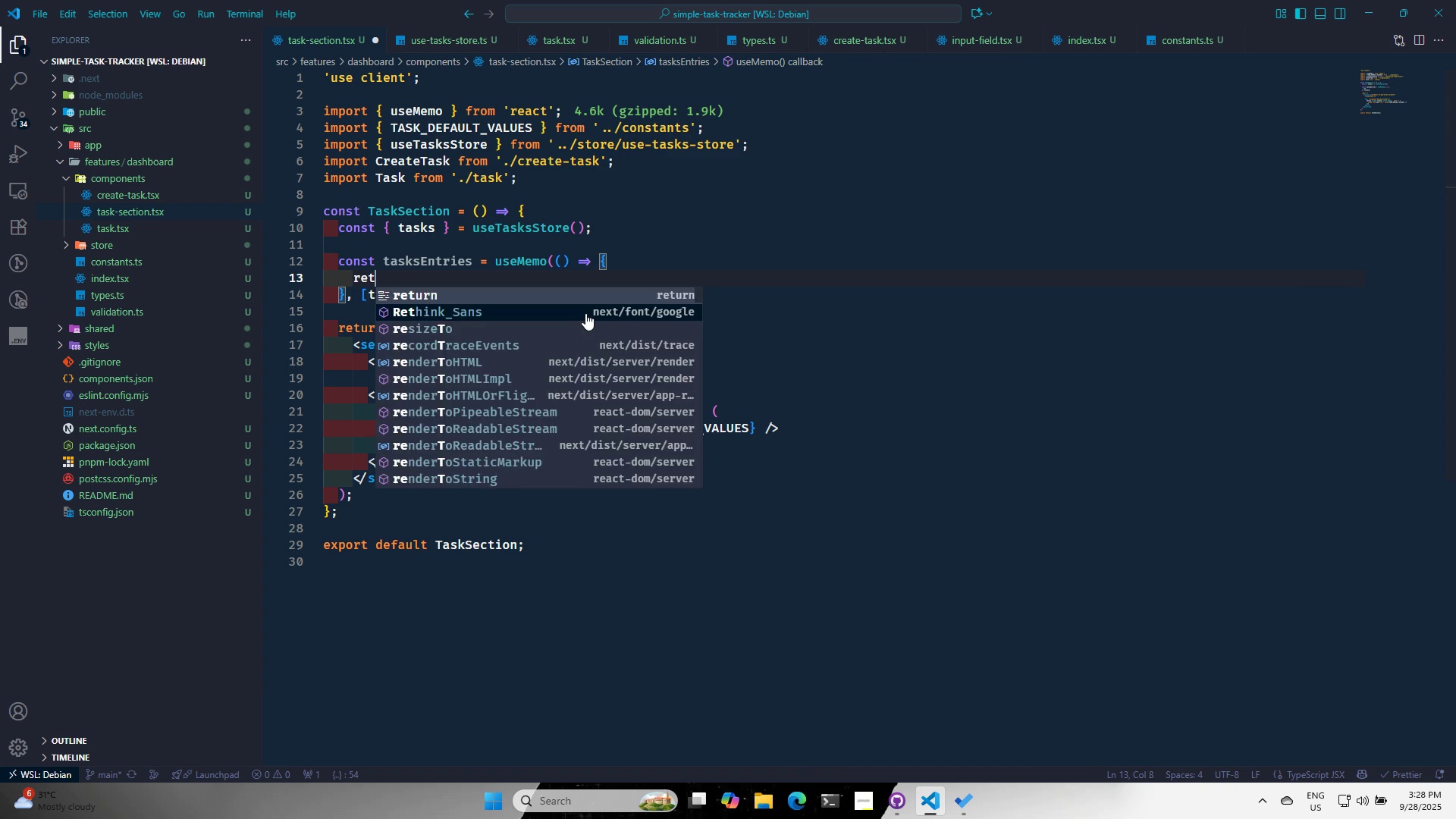 
key(Enter)
 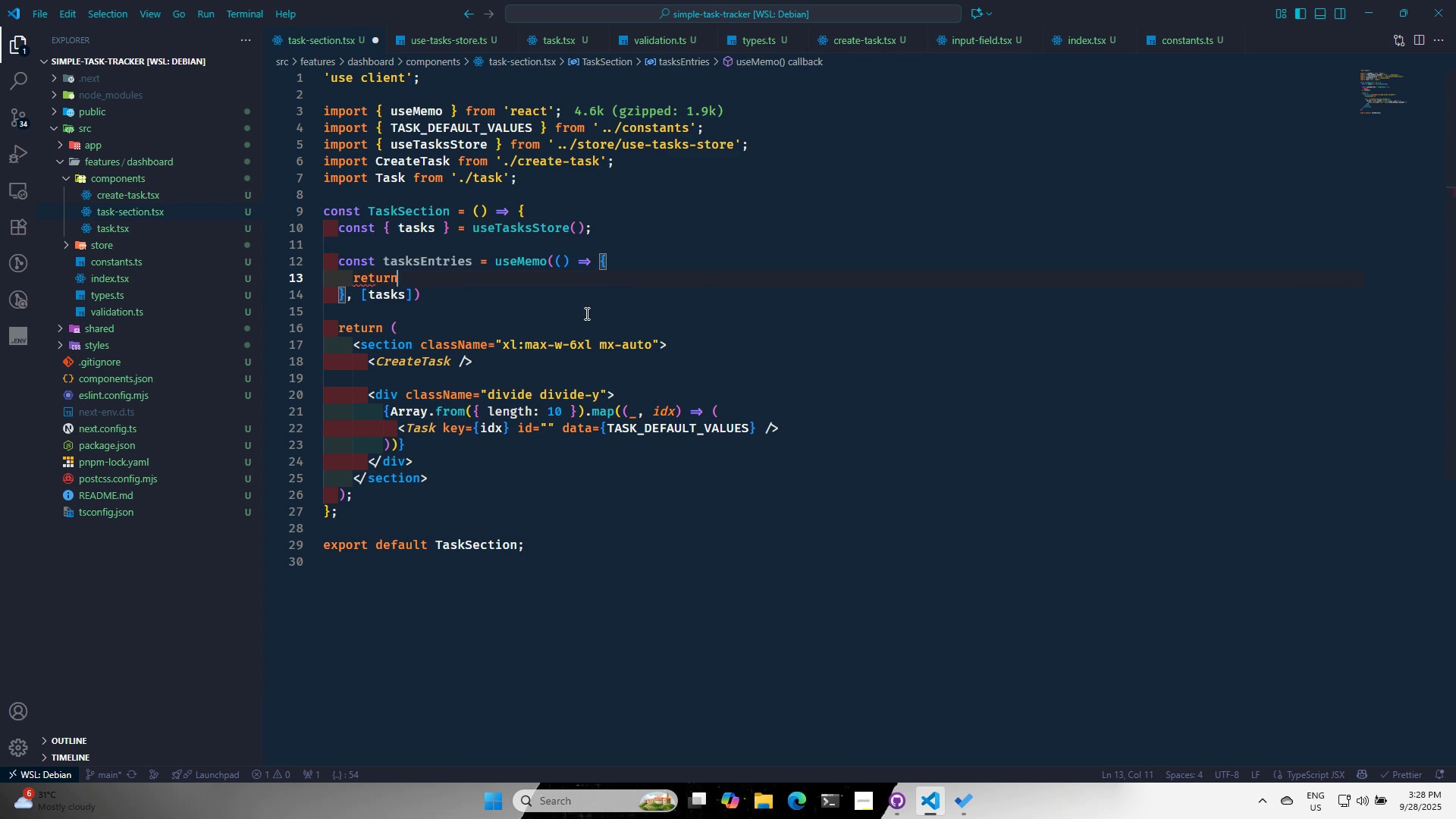 
type( ta)
 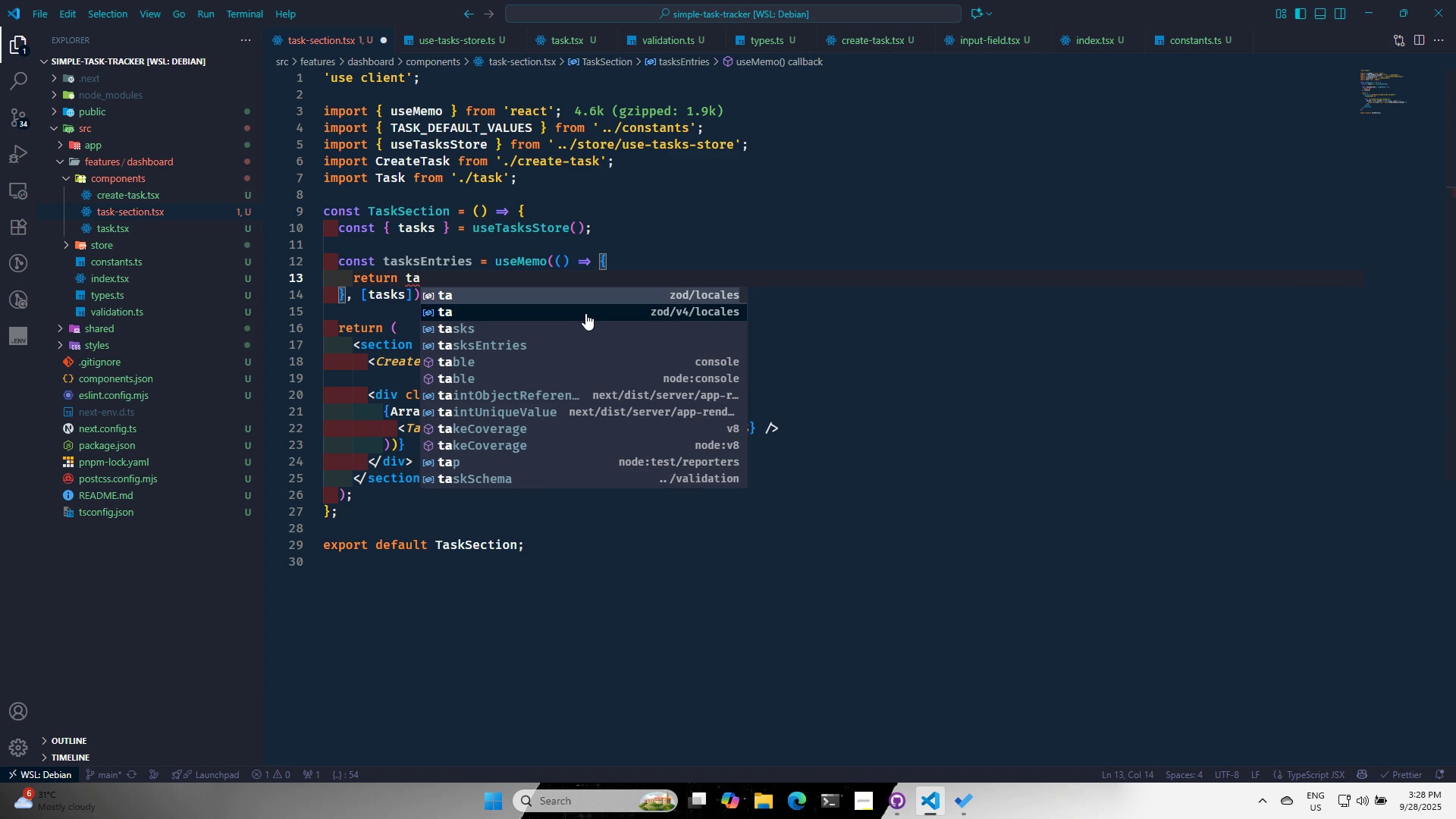 
key(ArrowDown)
 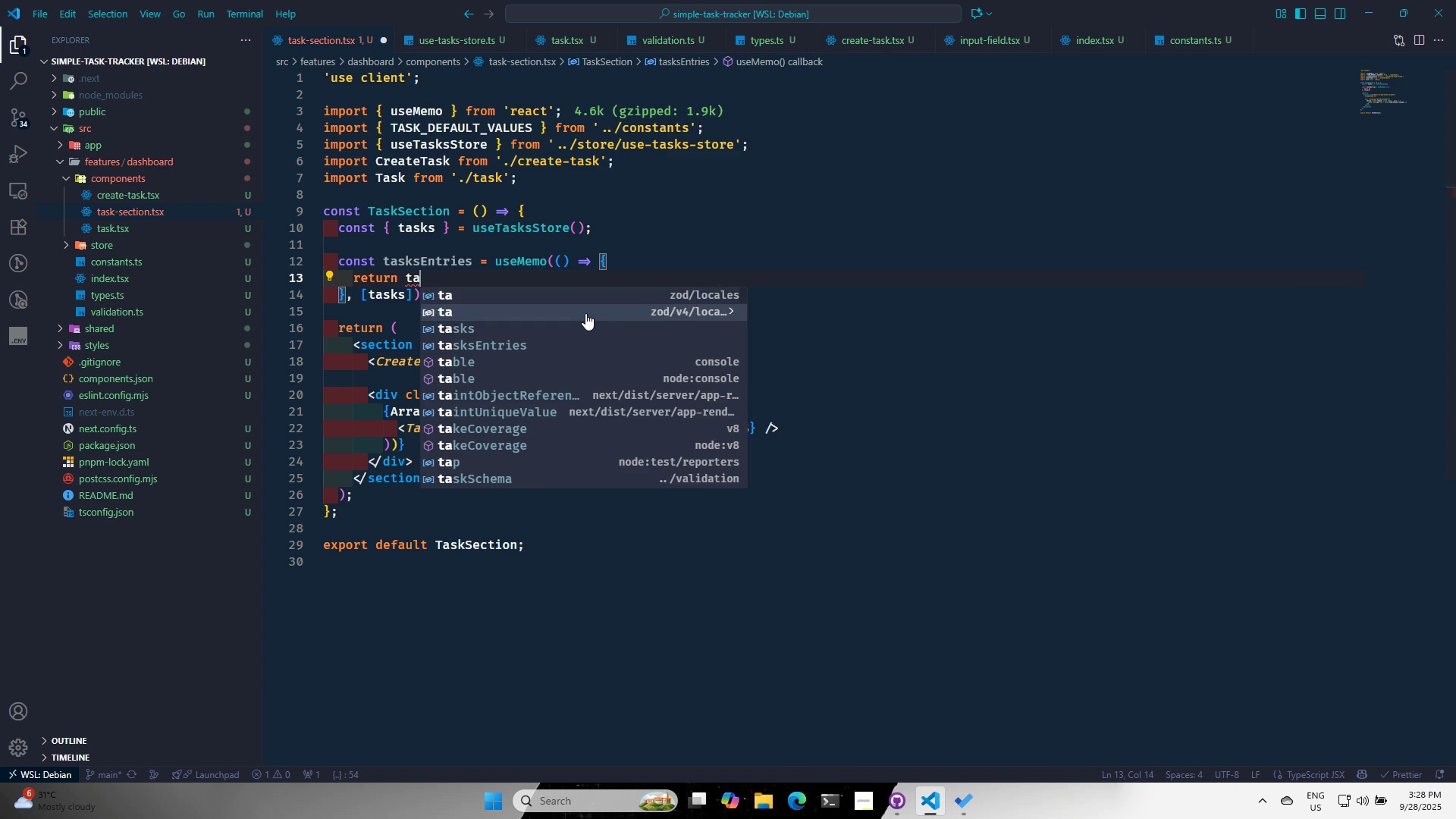 
key(ArrowDown)
 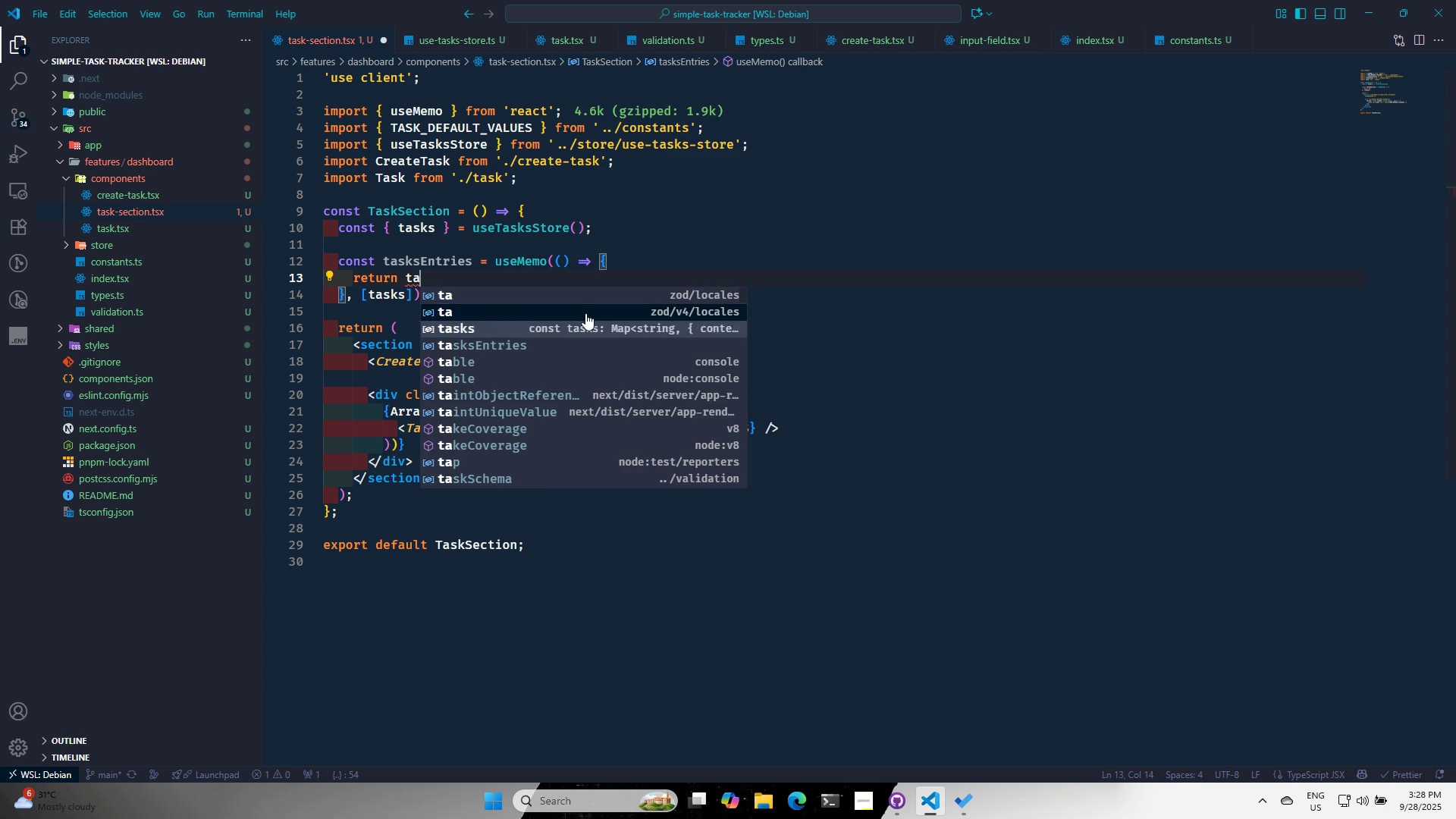 
key(Enter)
 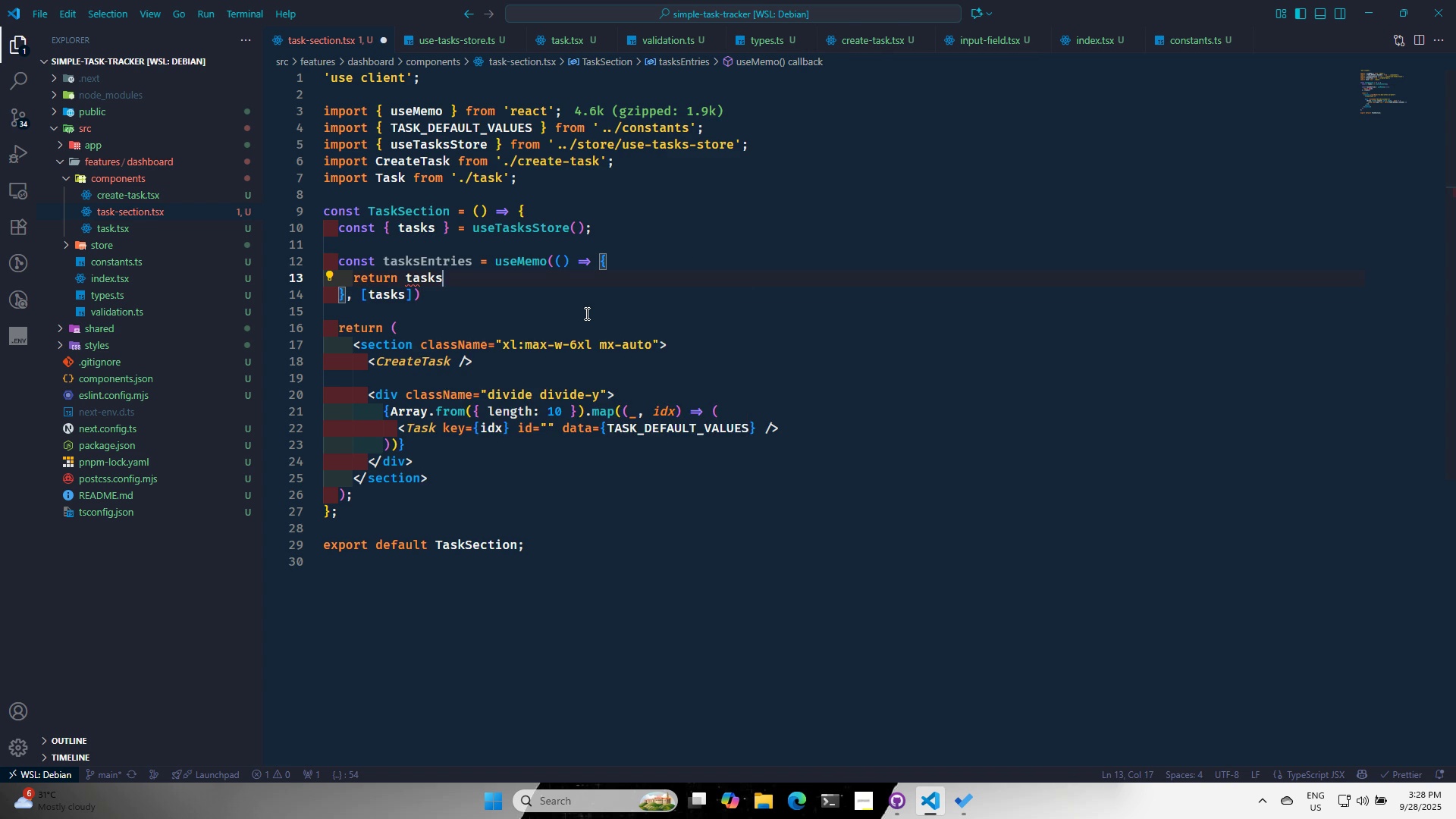 
key(ArrowDown)
 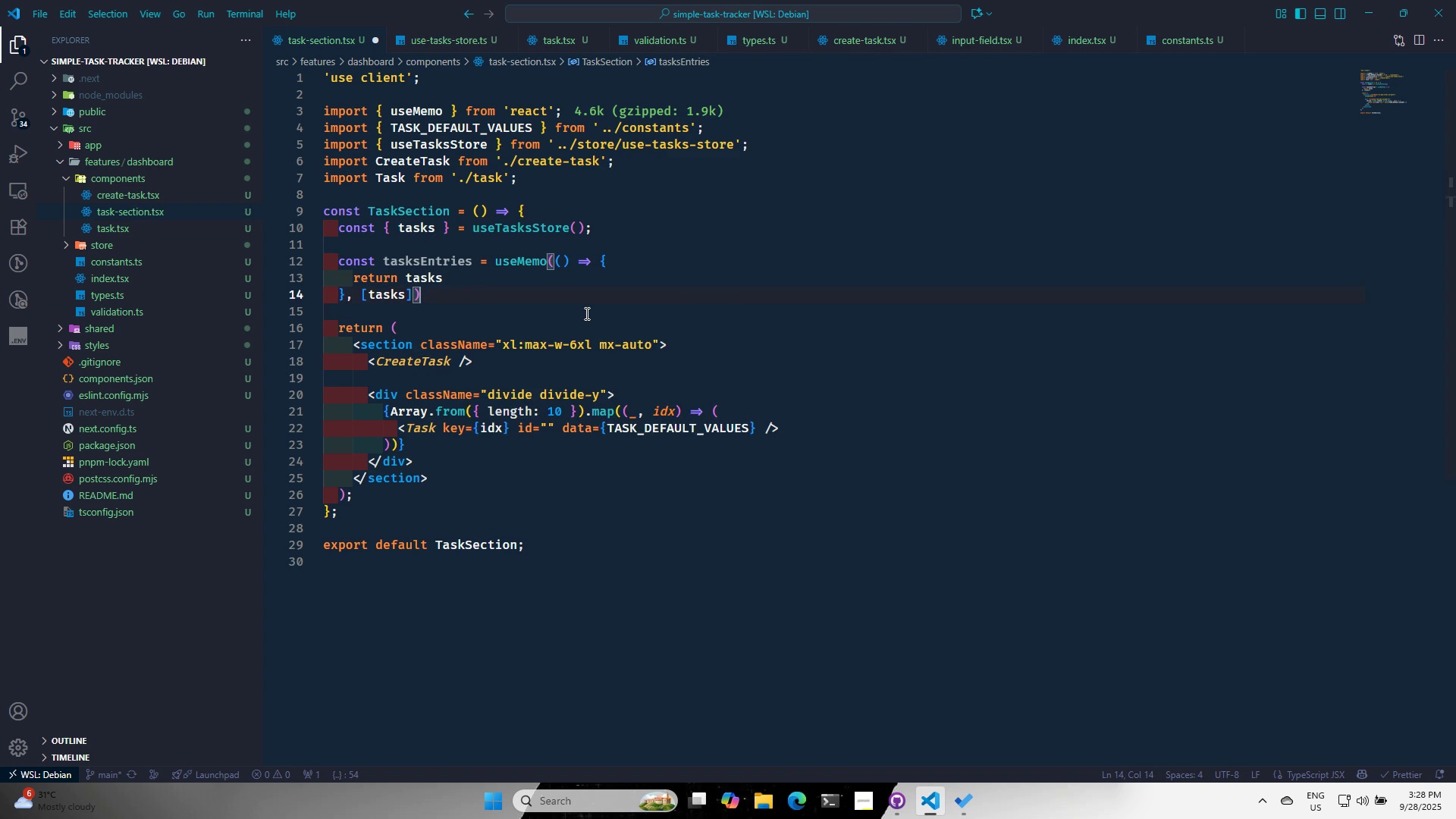 
key(Enter)
 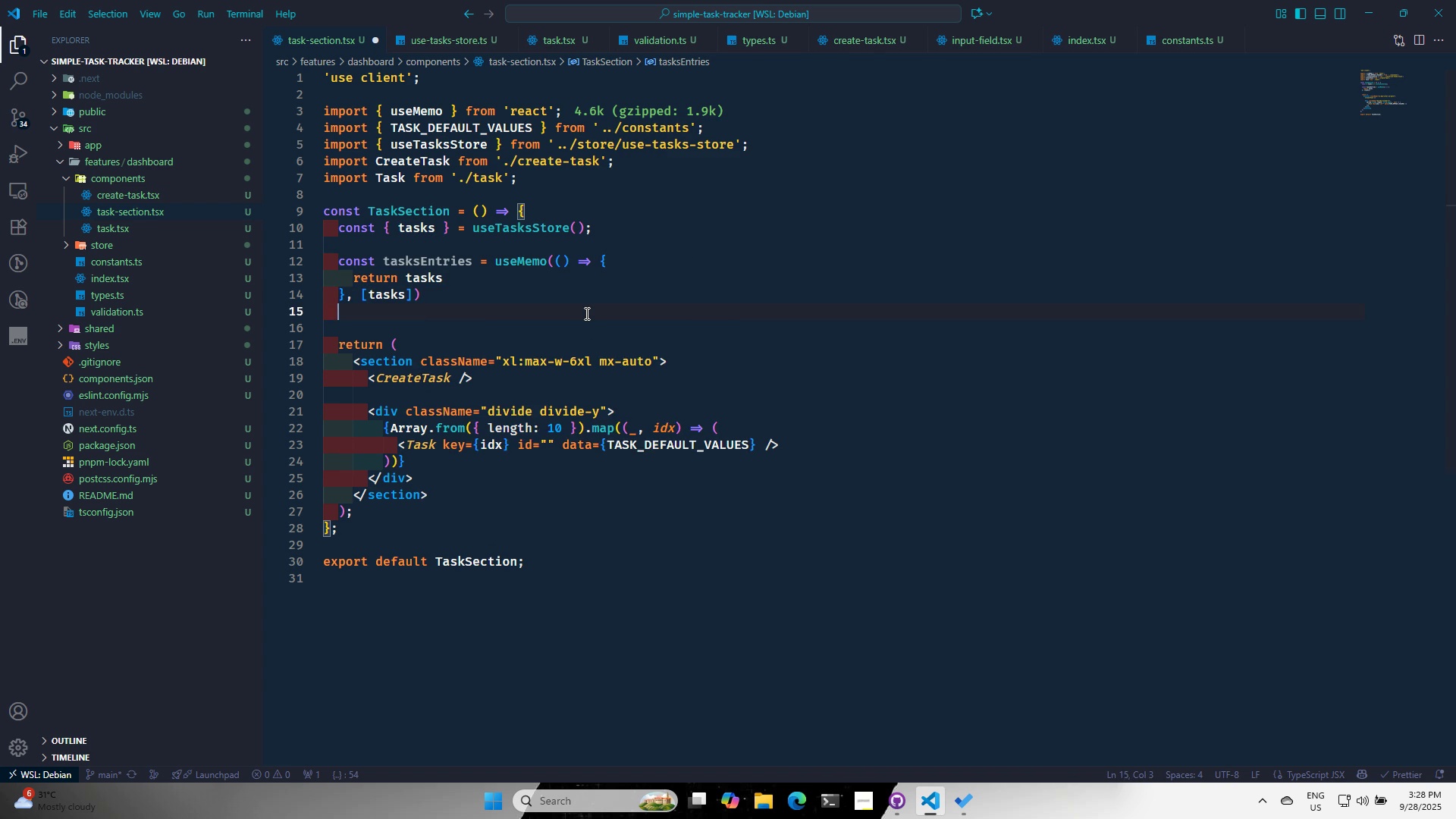 
key(Enter)
 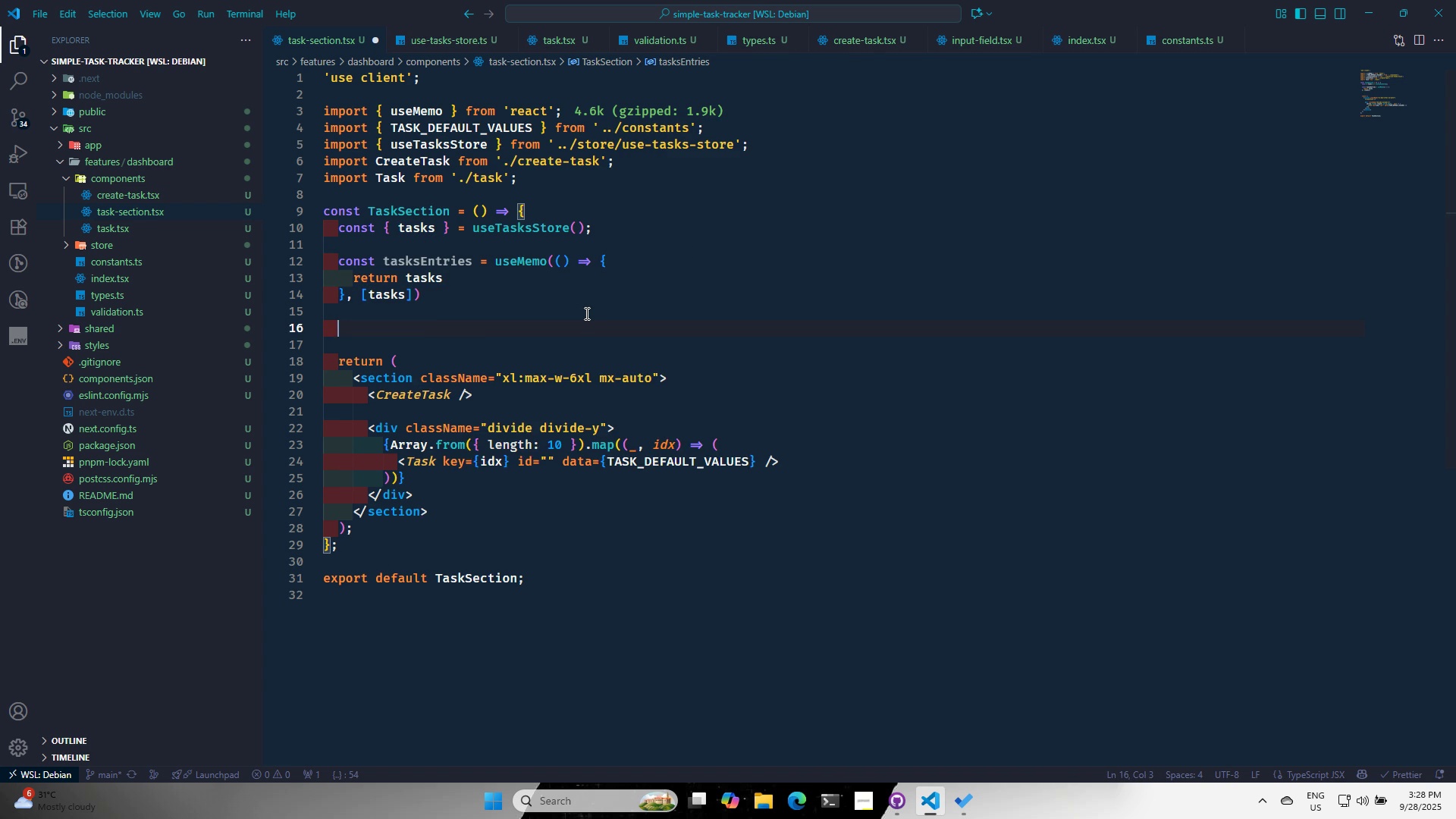 
type(consoole)
key(Backspace)
key(Backspace)
key(Backspace)
type(ke)
key(Backspace)
key(Backspace)
type(lk)
key(Backspace)
type(e,)
key(Backspace)
type(.l)
 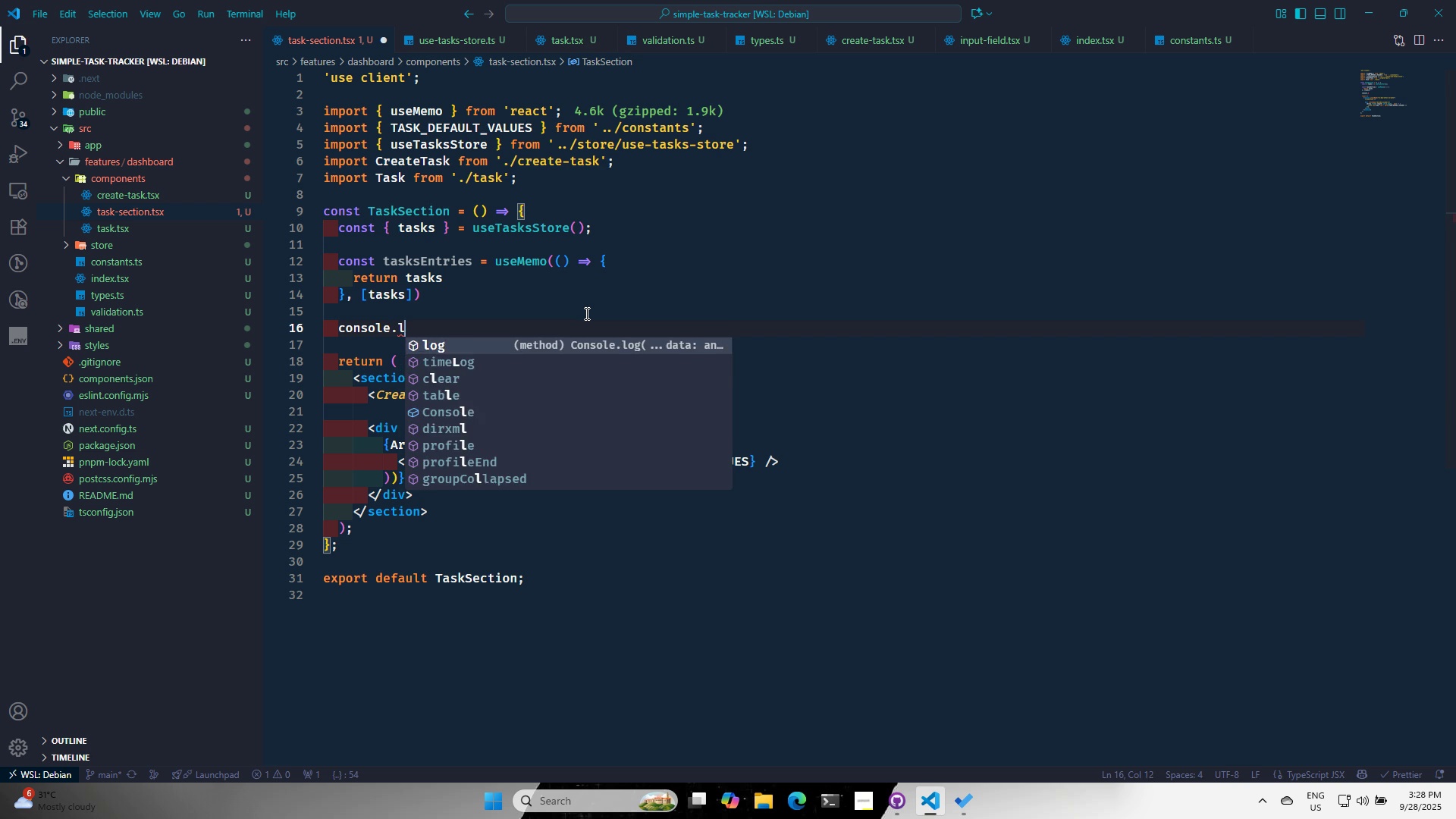 
key(Enter)